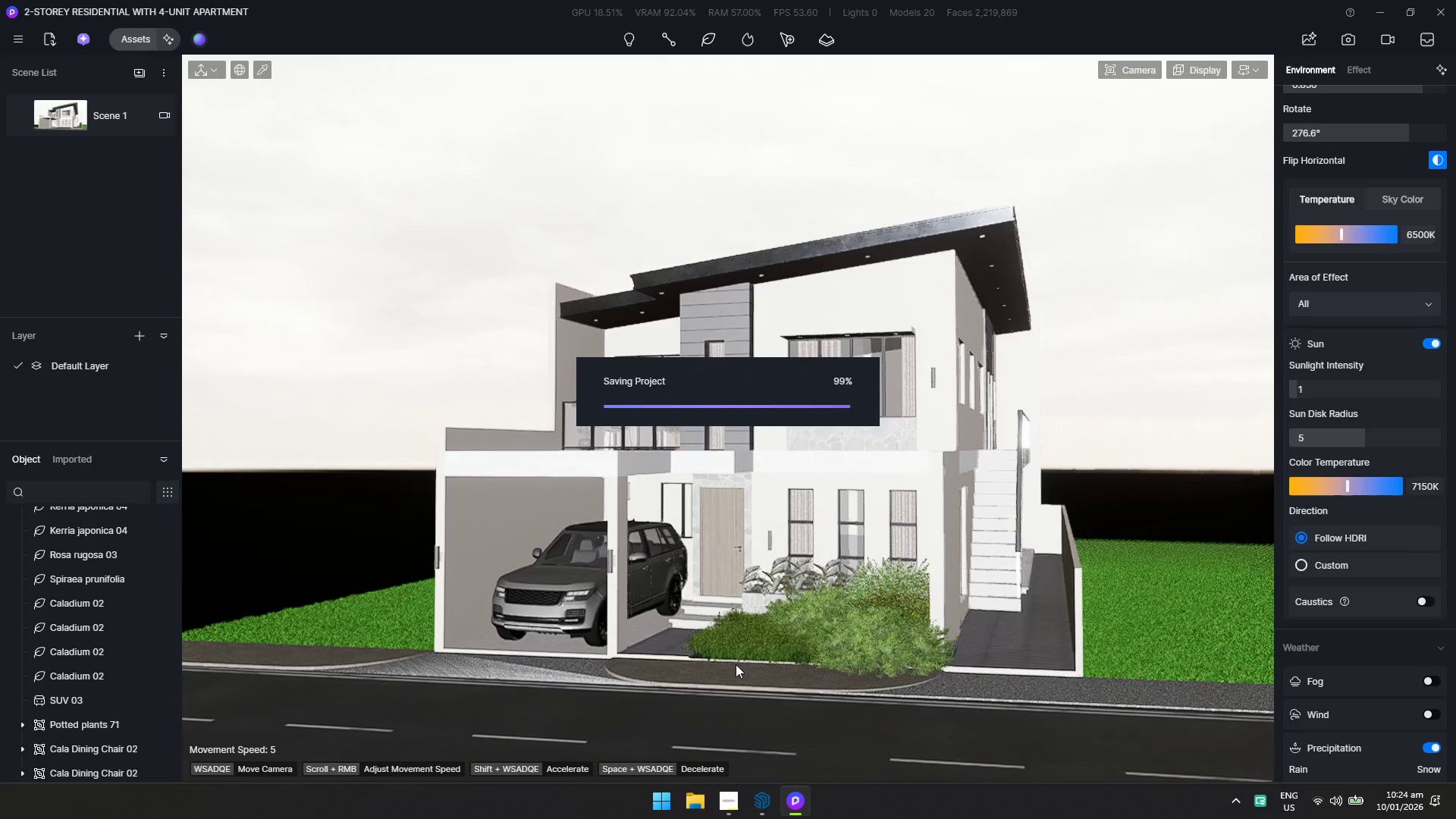 
hold_key(key=W, duration=0.66)
 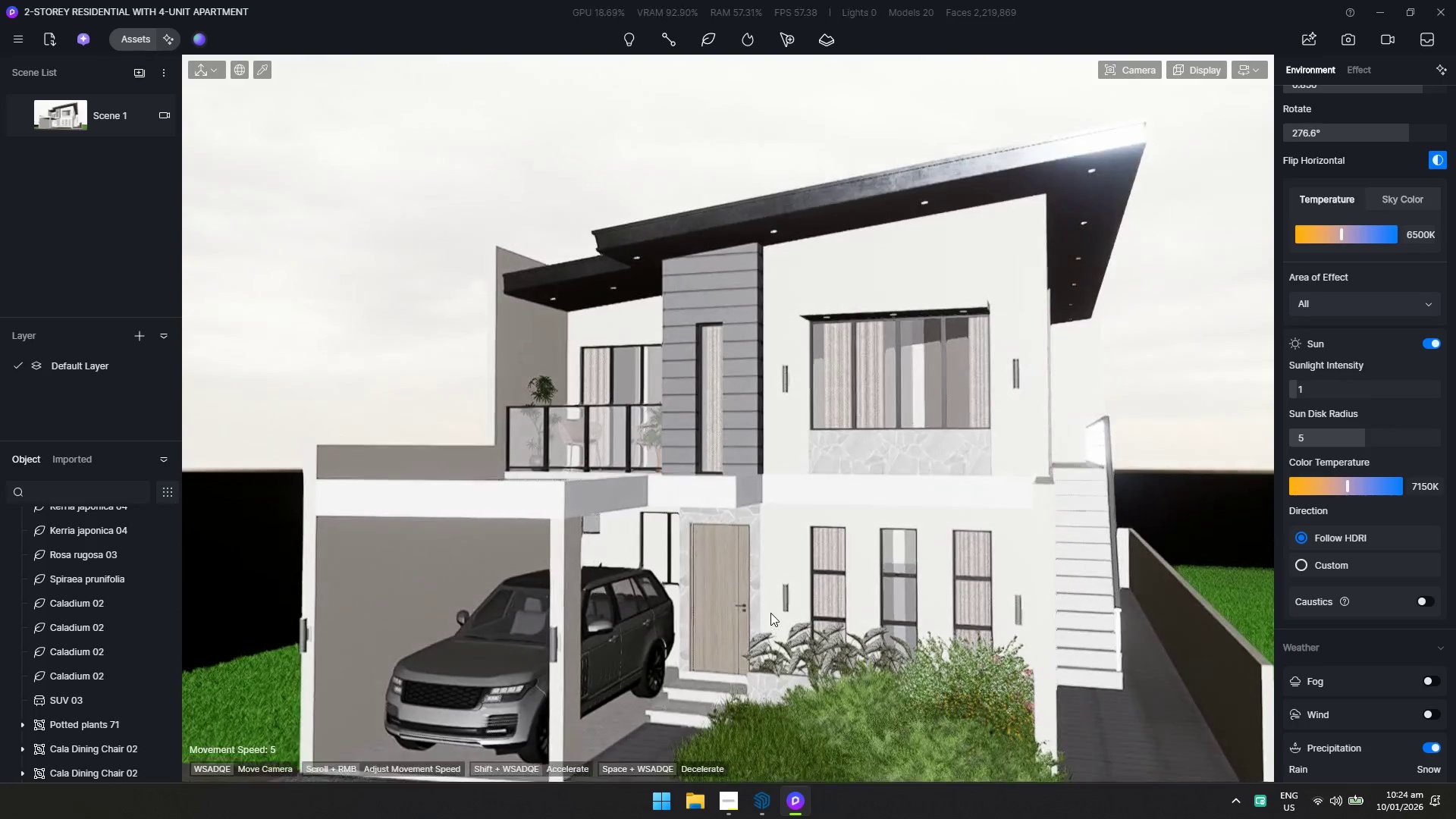 
hold_key(key=ShiftLeft, duration=0.38)
 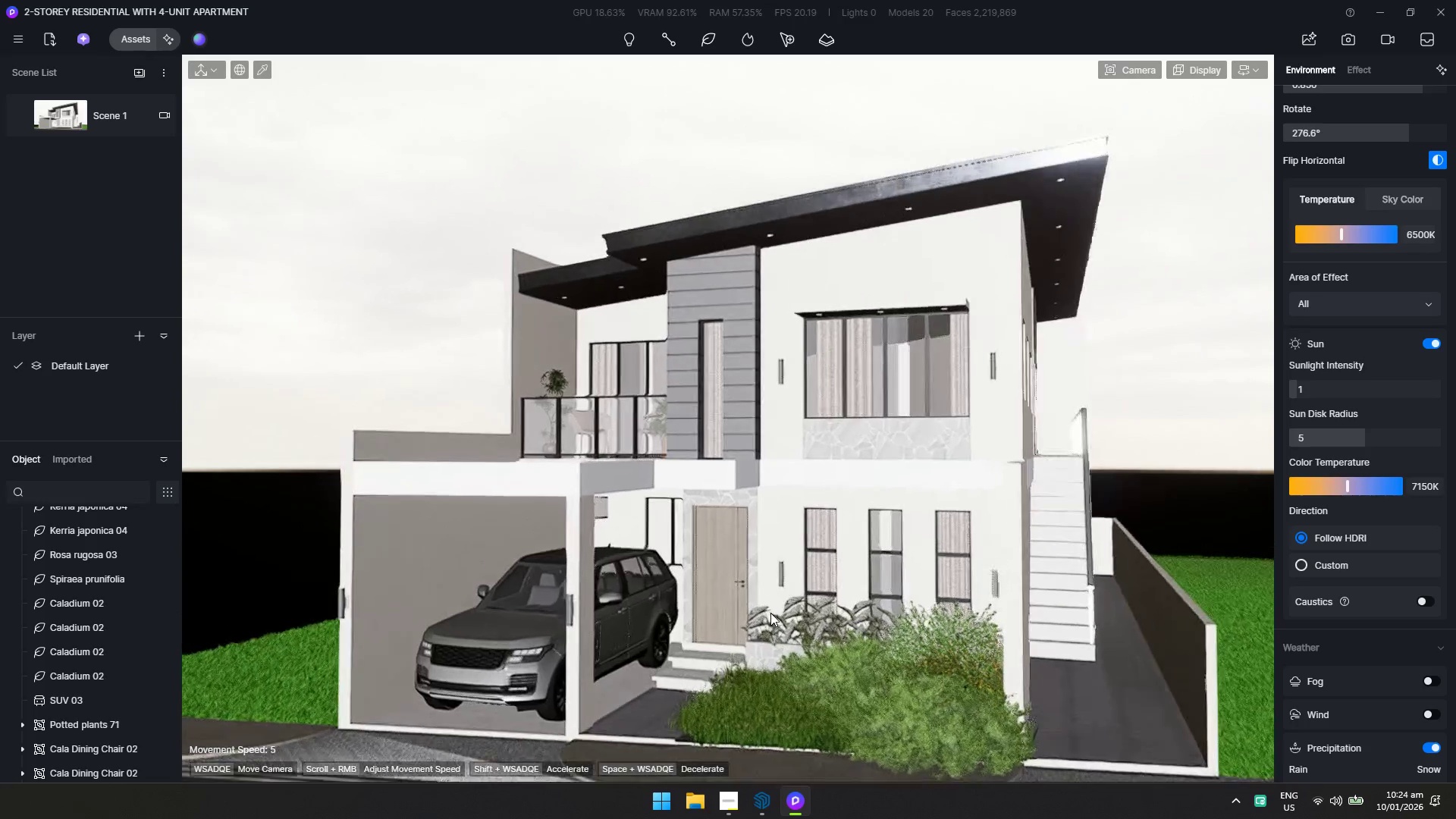 
hold_key(key=Q, duration=0.33)
 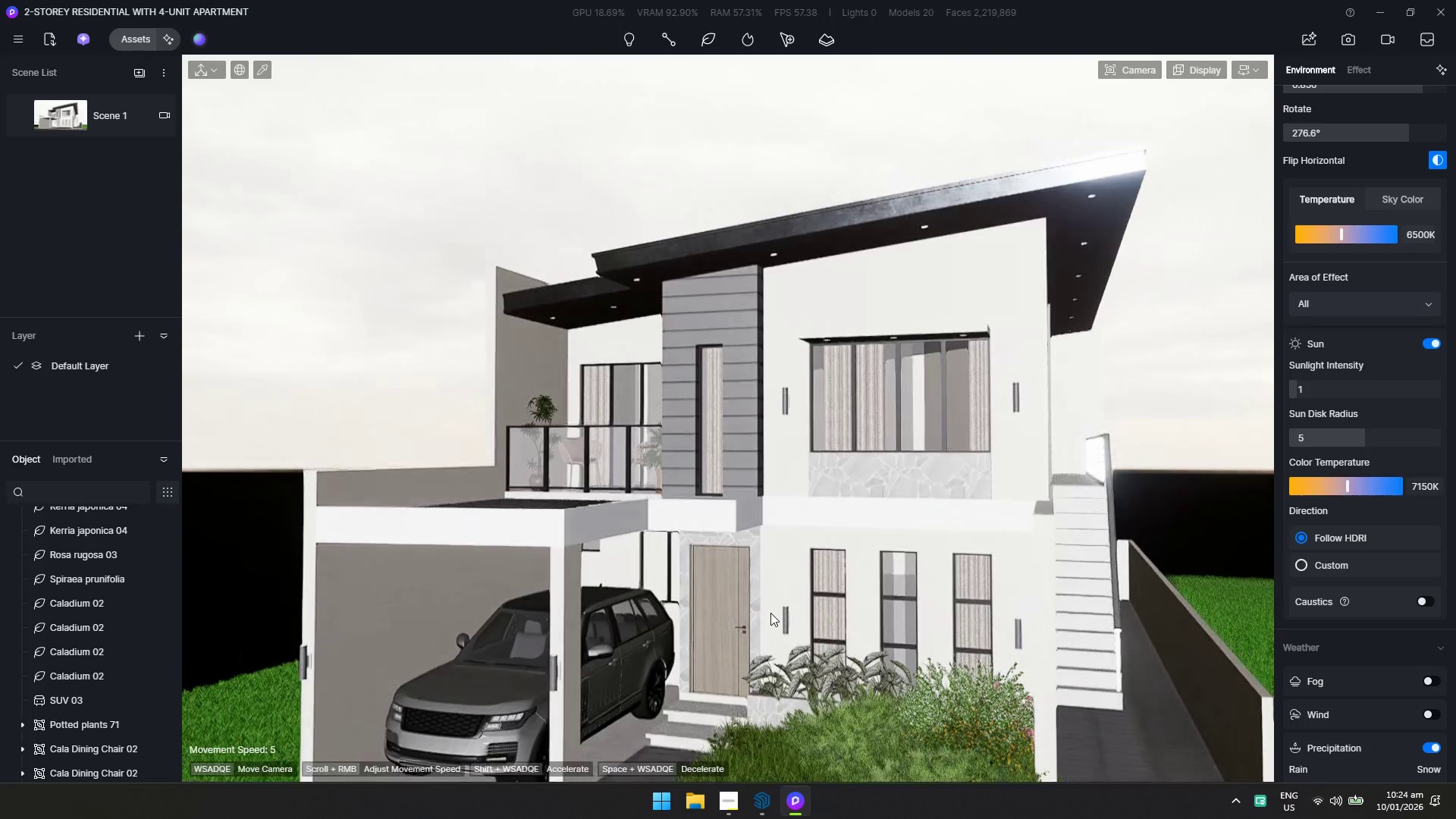 
hold_key(key=S, duration=1.7)
 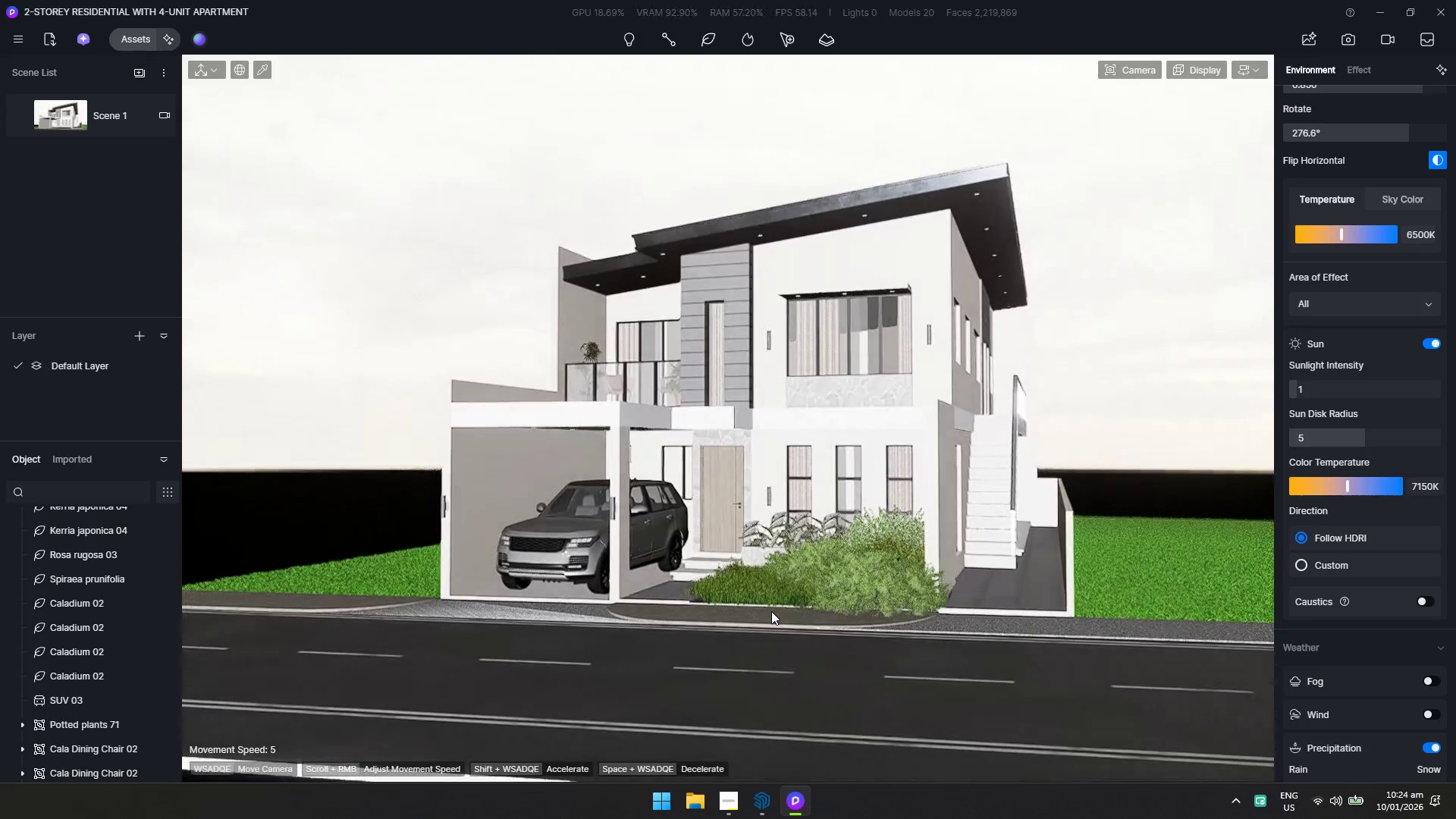 
hold_key(key=Q, duration=0.31)
 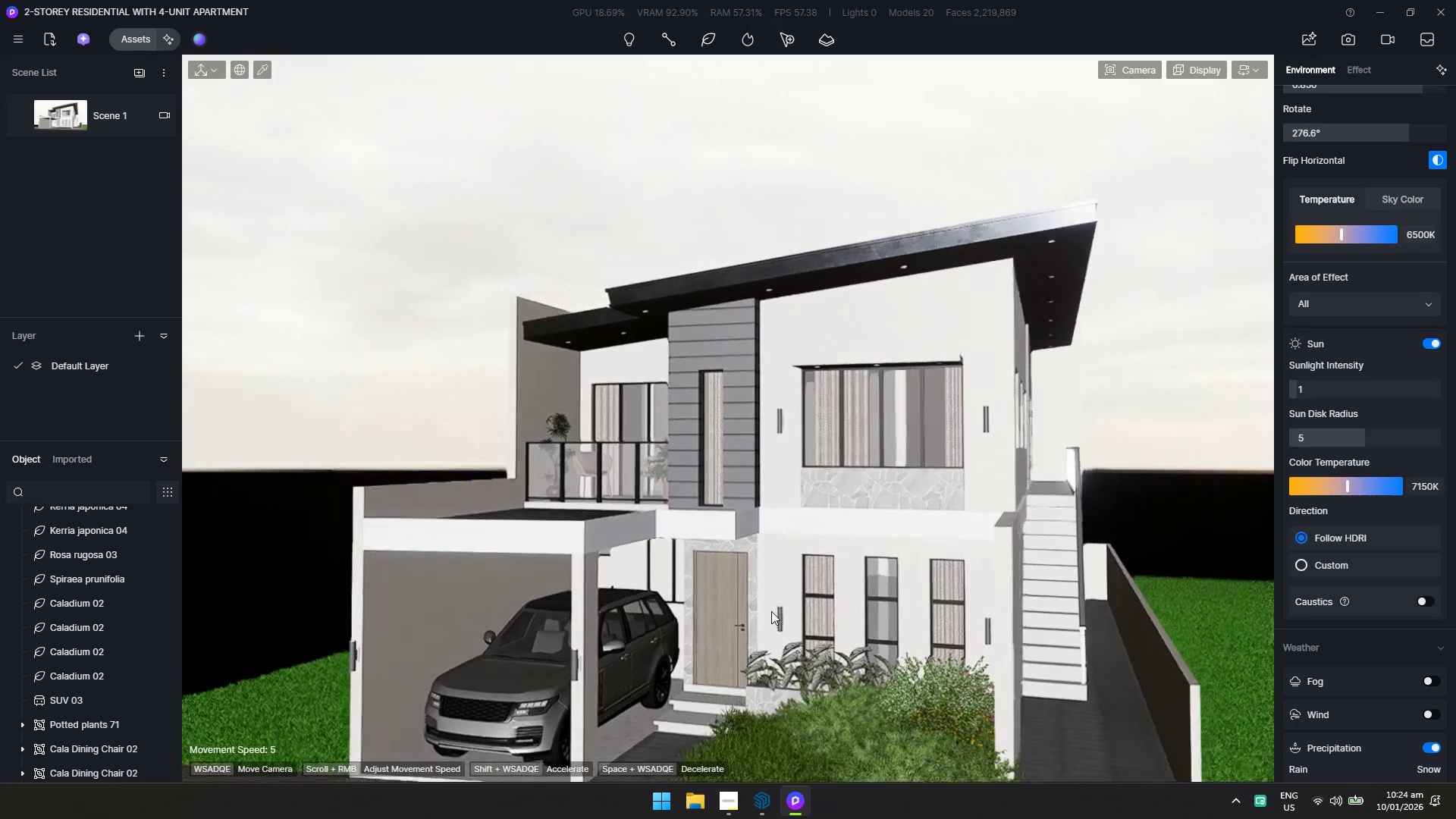 
hold_key(key=E, duration=1.16)
 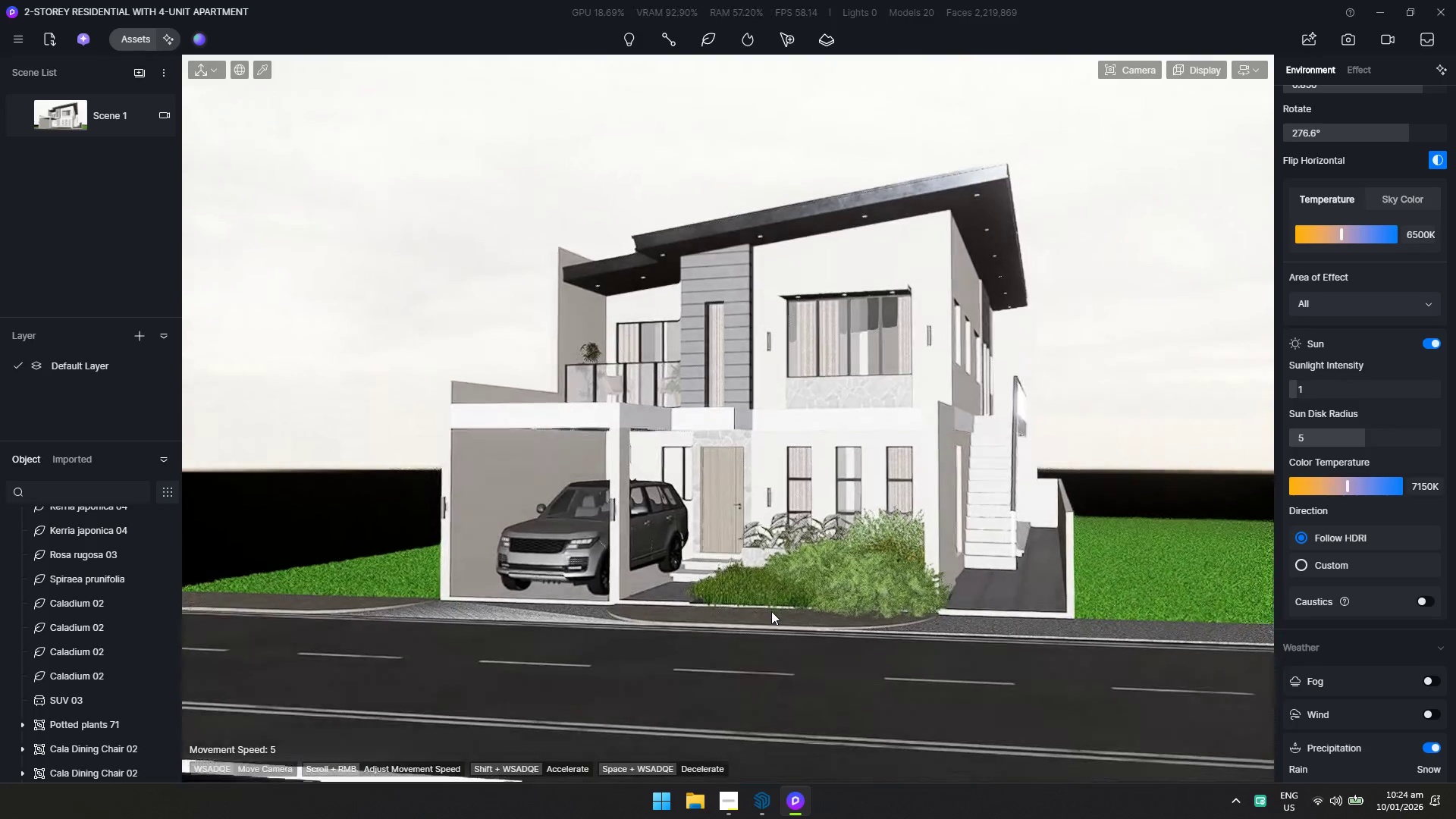 
hold_key(key=Q, duration=0.39)
 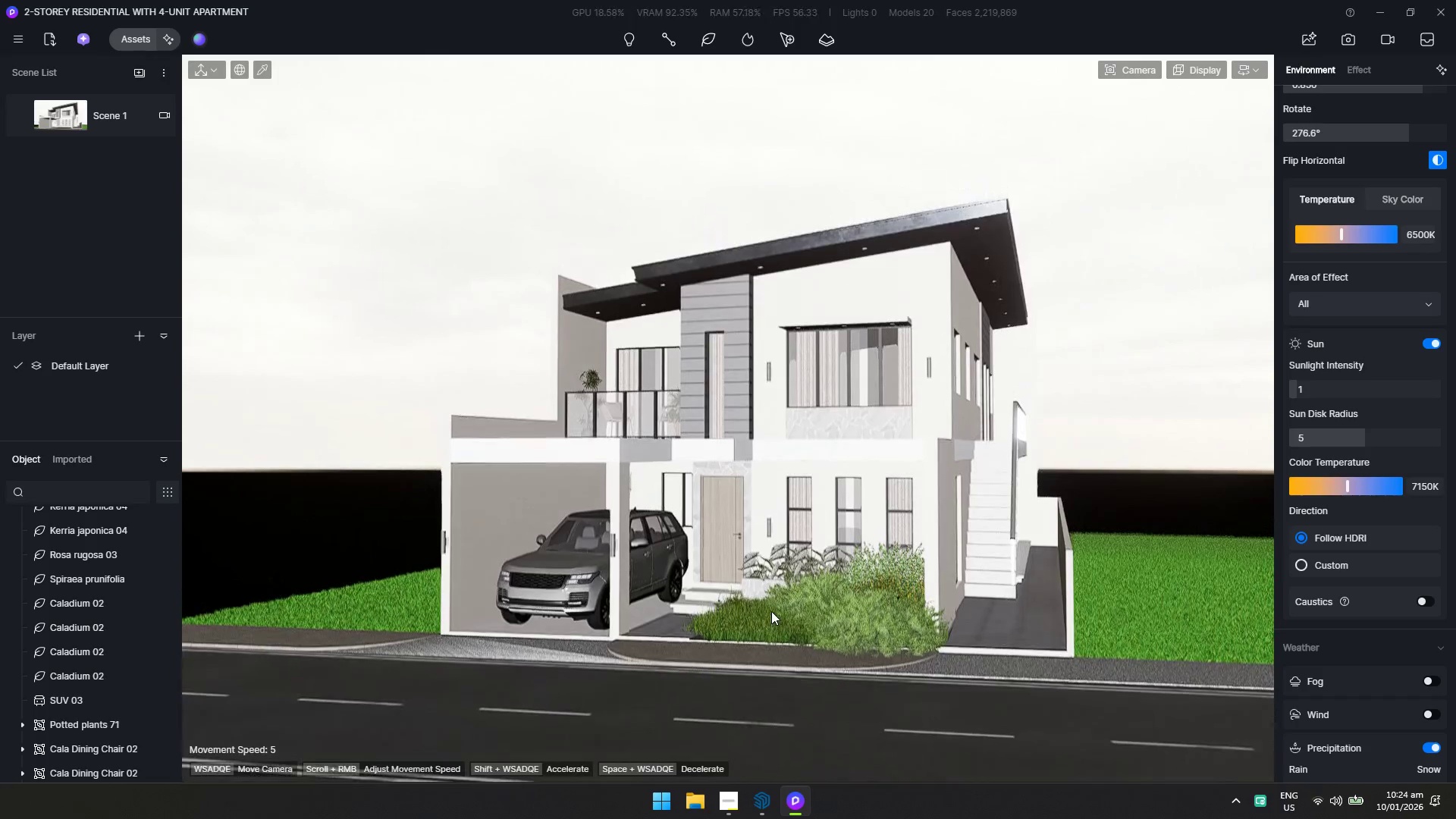 
key(E)
 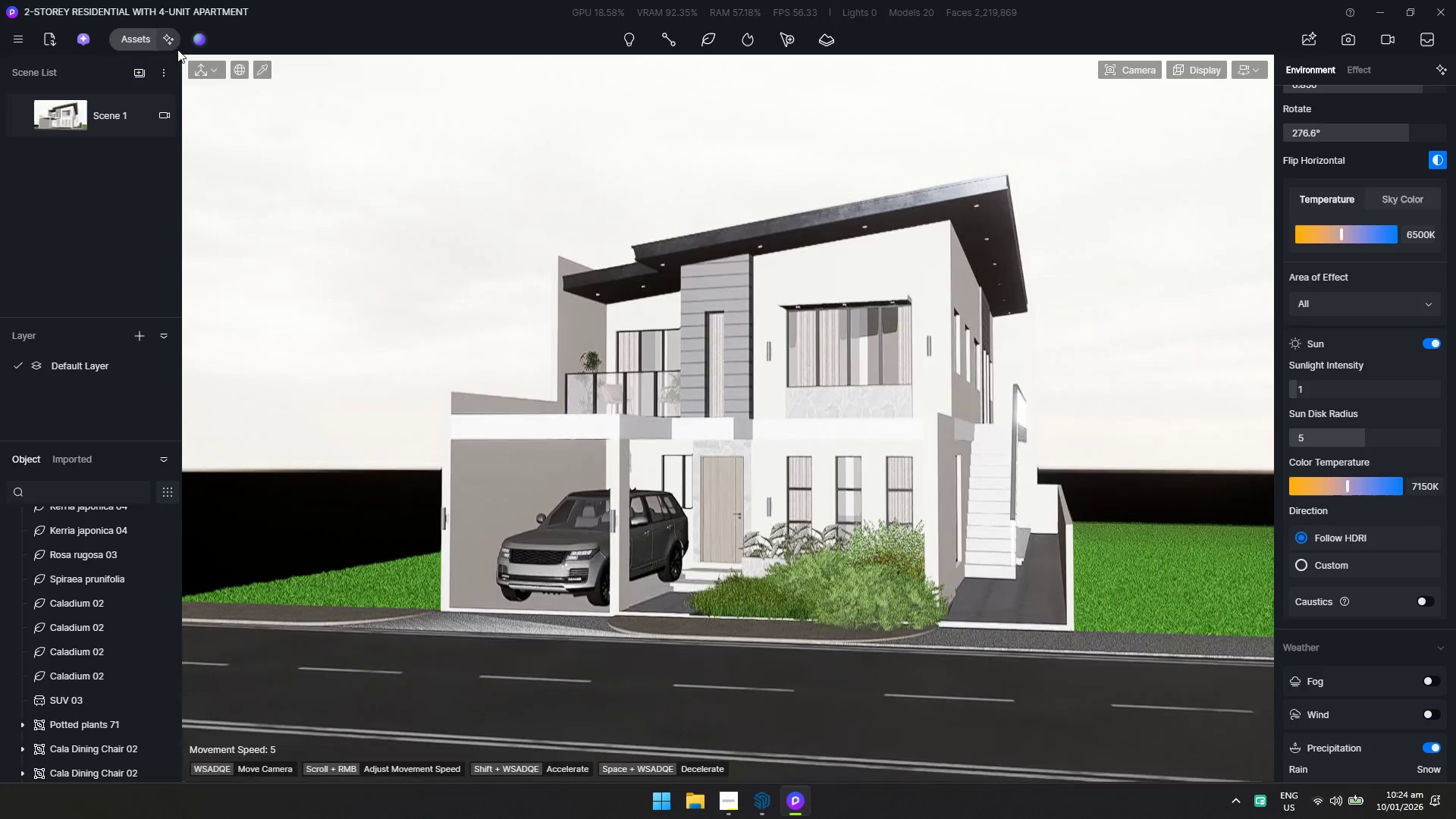 
left_click([136, 42])
 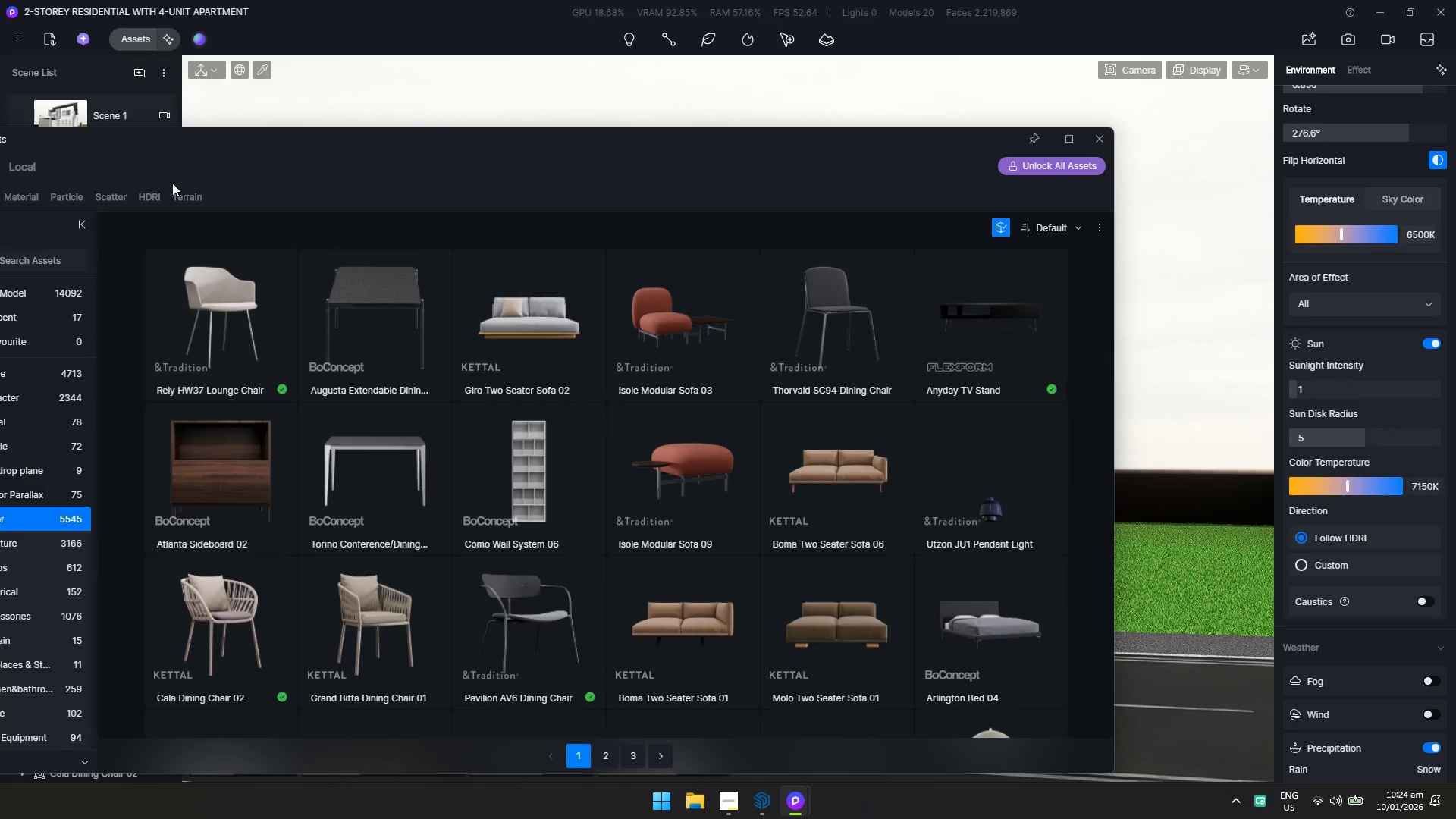 
left_click_drag(start_coordinate=[235, 133], to_coordinate=[666, 124])
 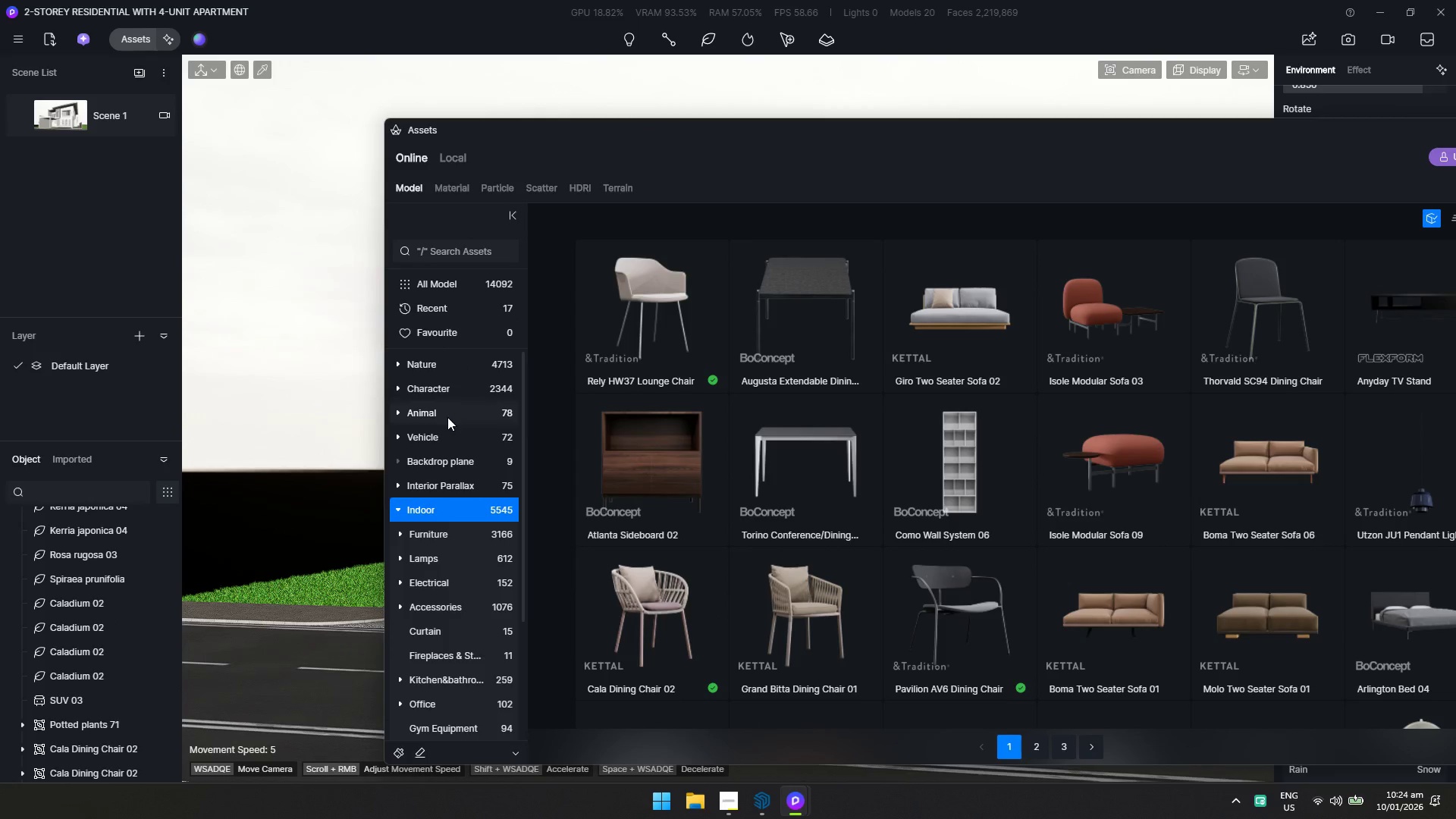 
left_click([447, 437])
 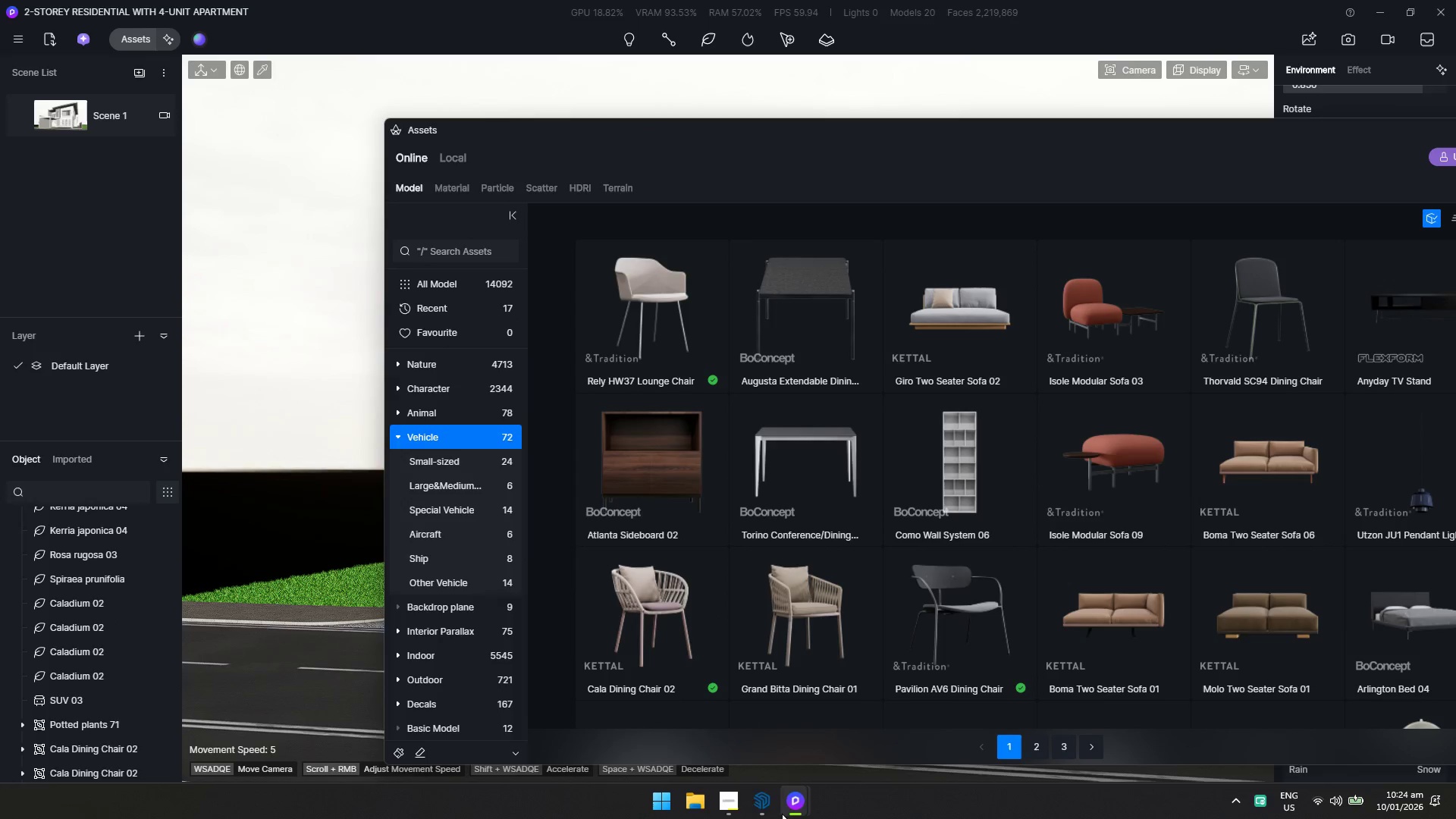 
left_click([764, 816])
 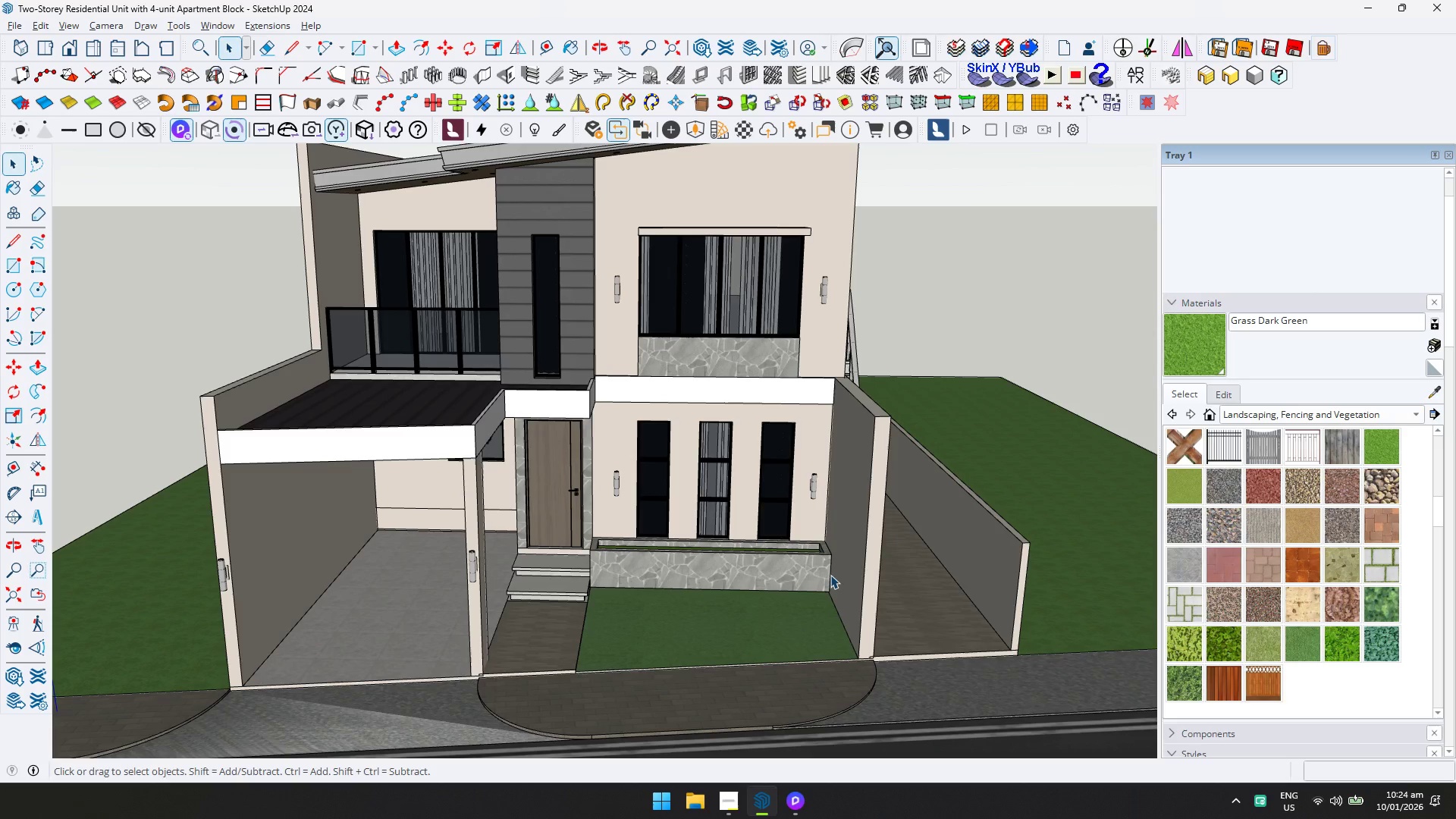 
scroll: coordinate [806, 557], scroll_direction: down, amount: 4.0
 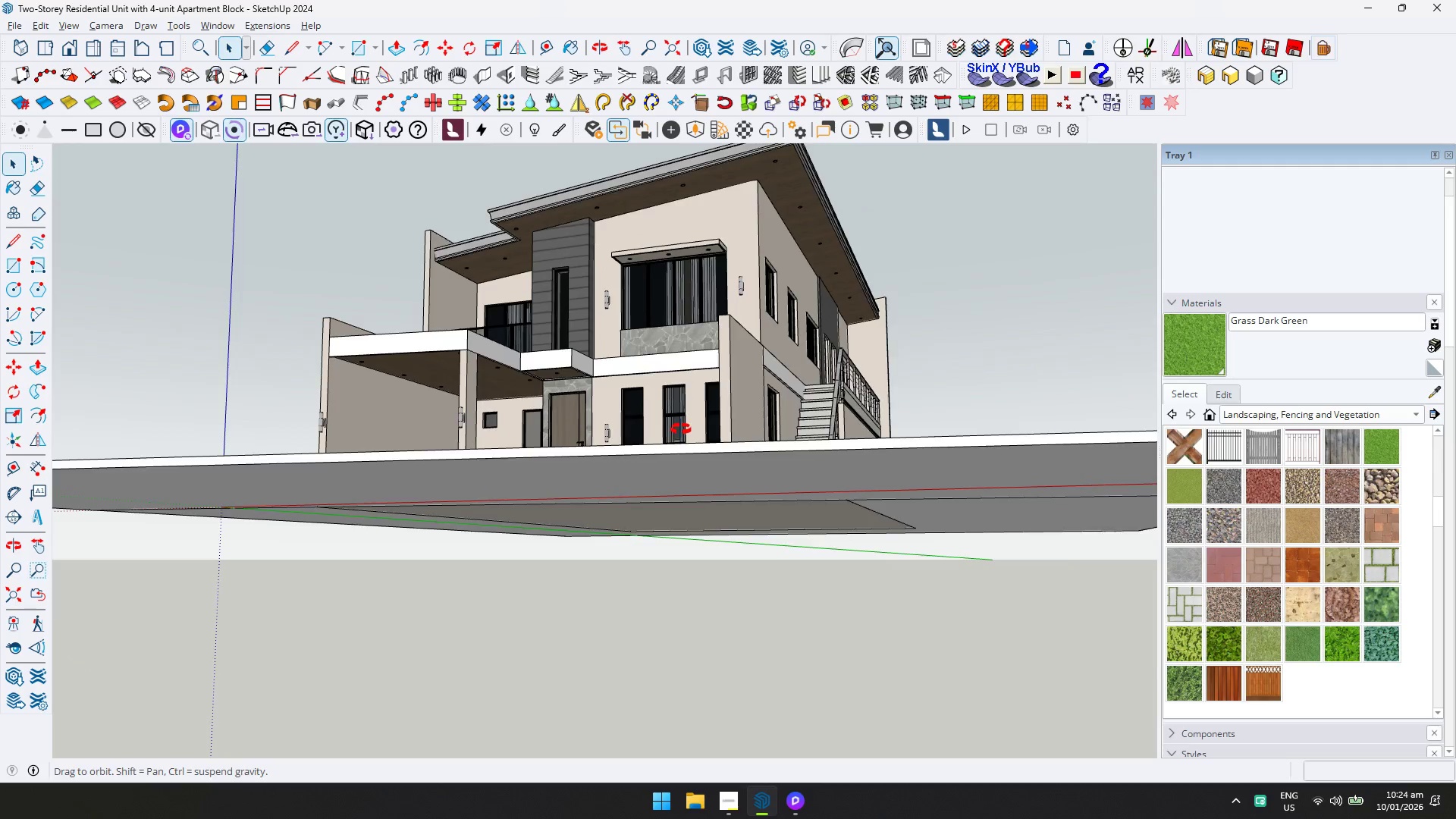 
scroll: coordinate [639, 435], scroll_direction: up, amount: 2.0
 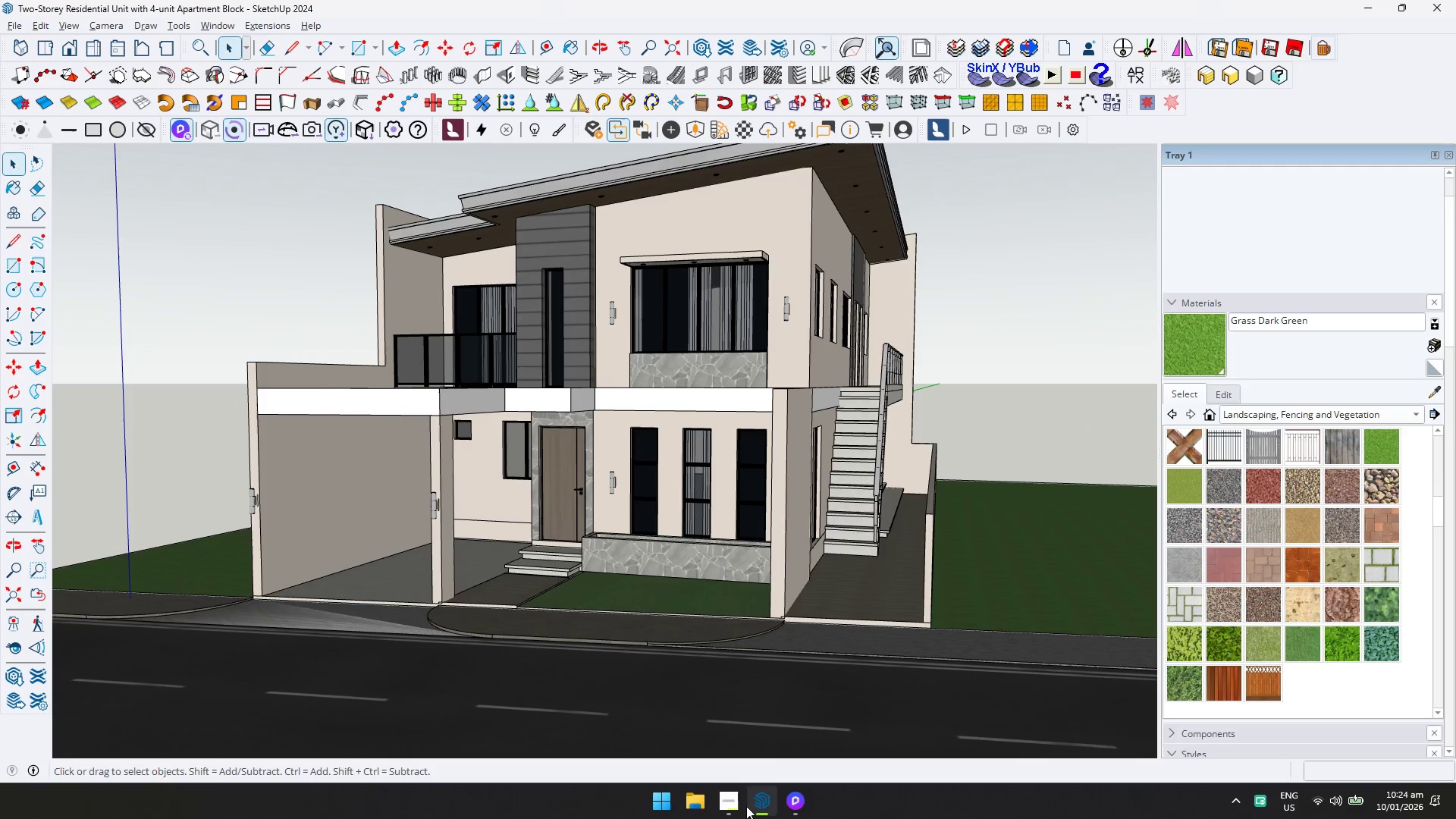 
left_click([738, 805])